 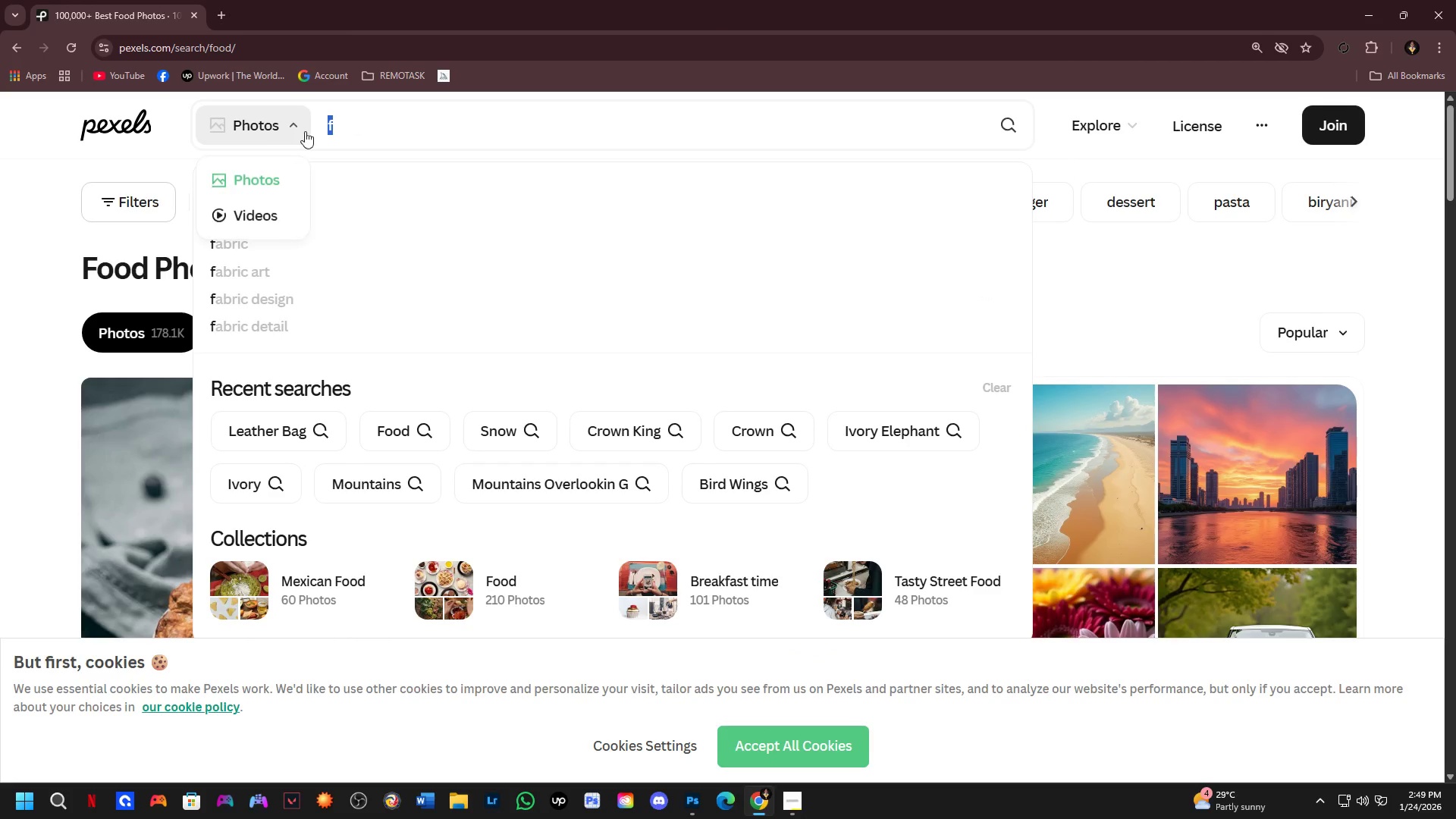 
key(Control+V)
 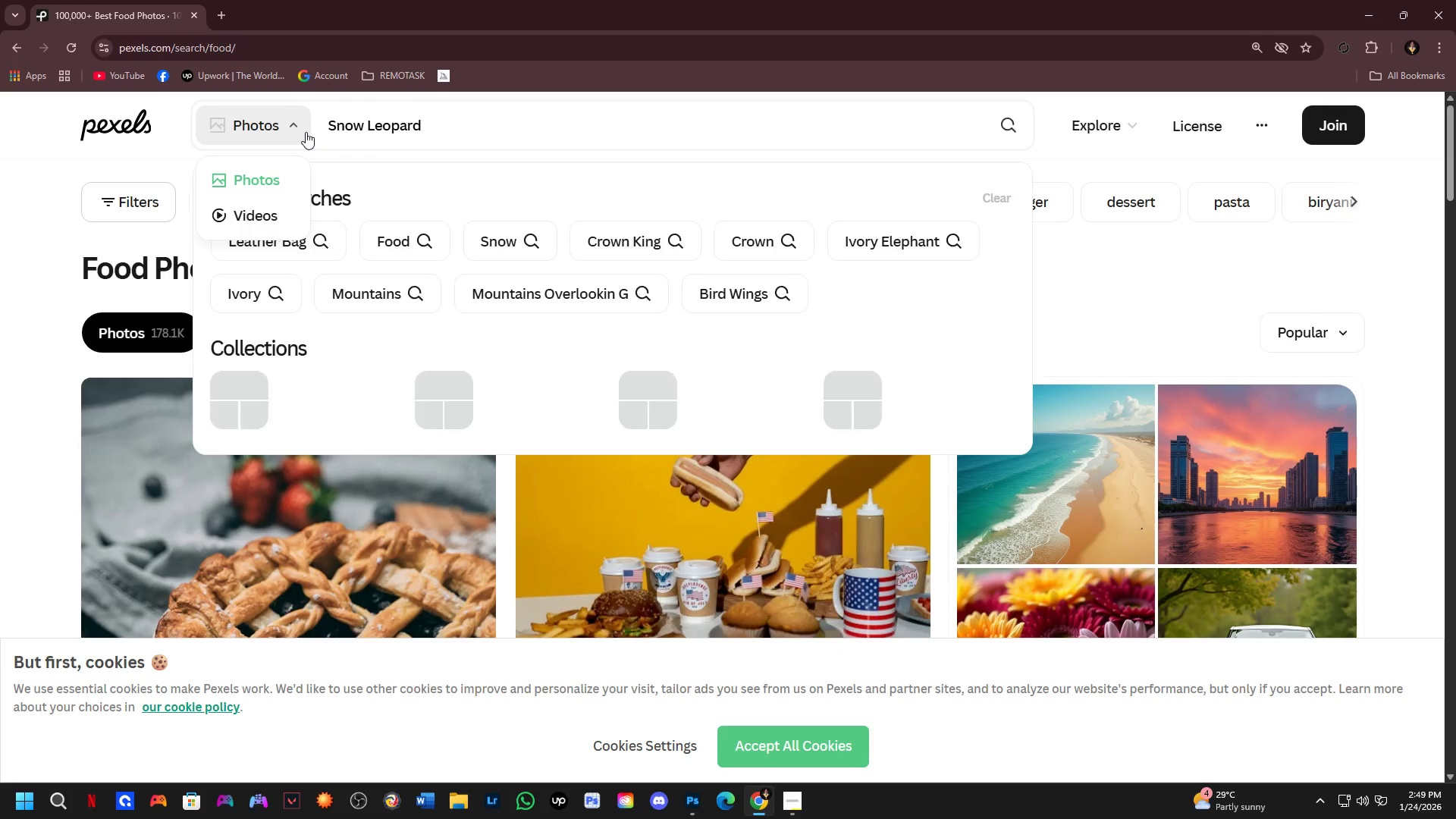 
key(NumpadEnter)
 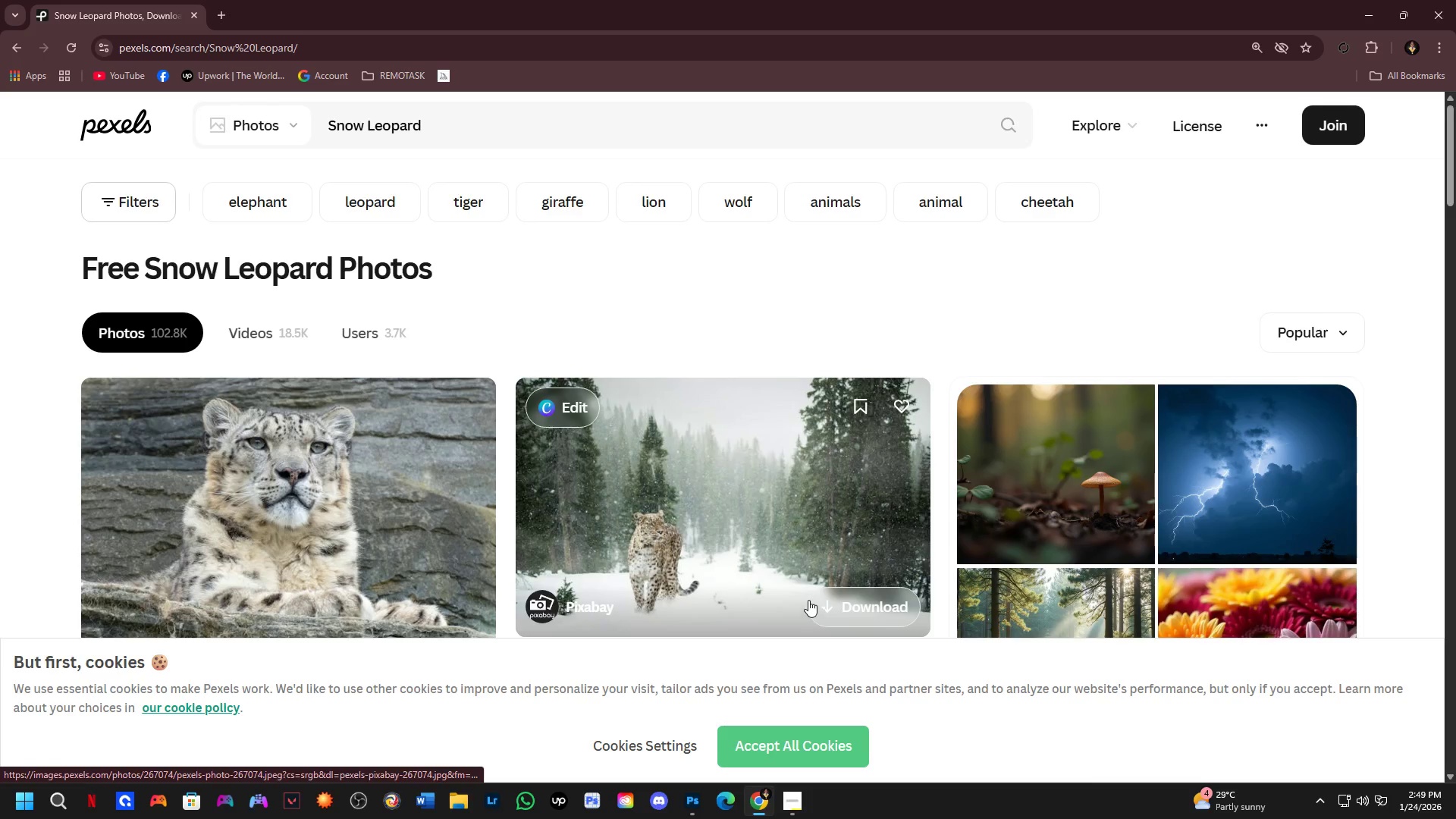 
scroll: coordinate [712, 344], scroll_direction: down, amount: 3.0
 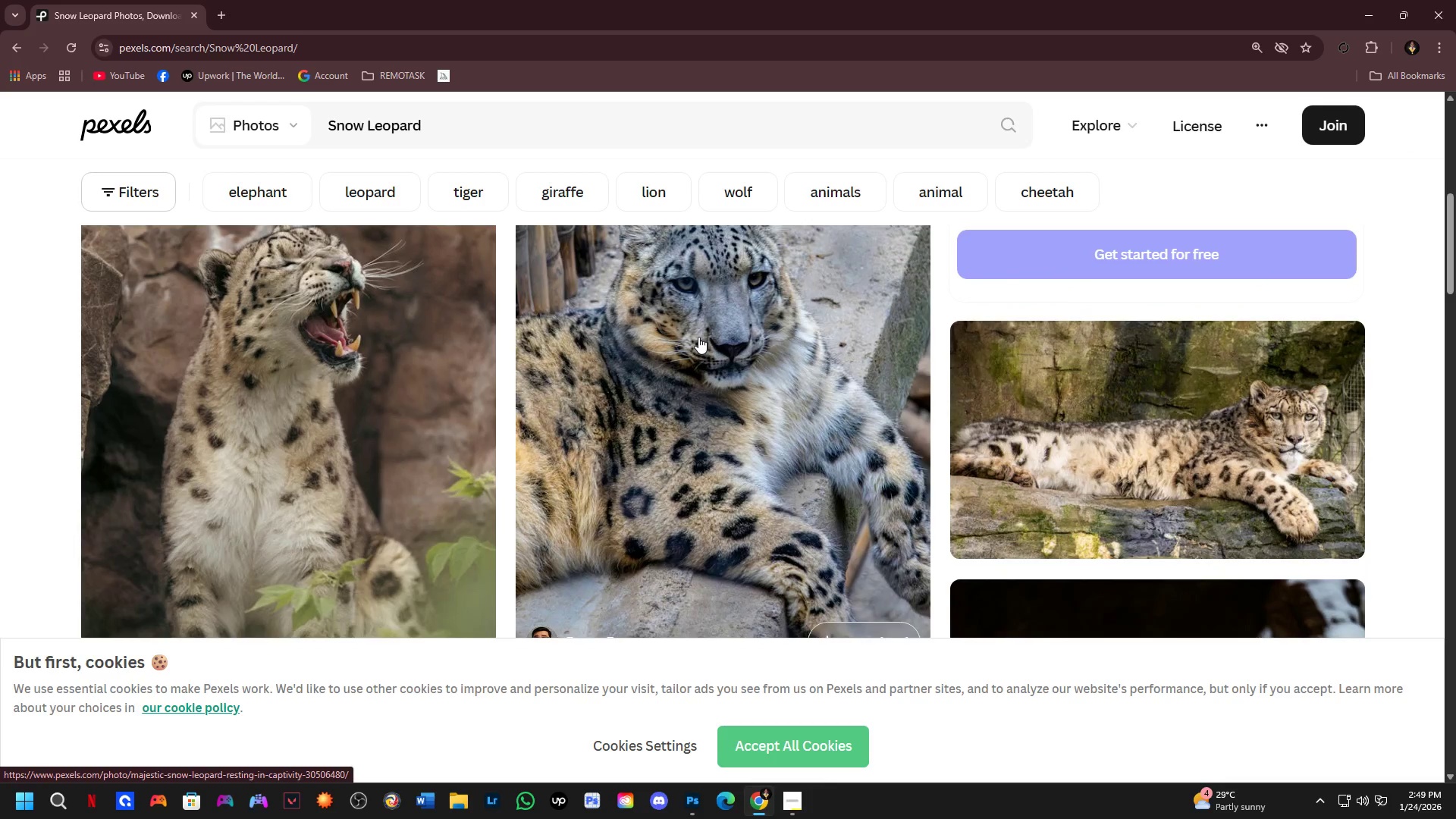 
scroll: coordinate [698, 337], scroll_direction: up, amount: 1.0
 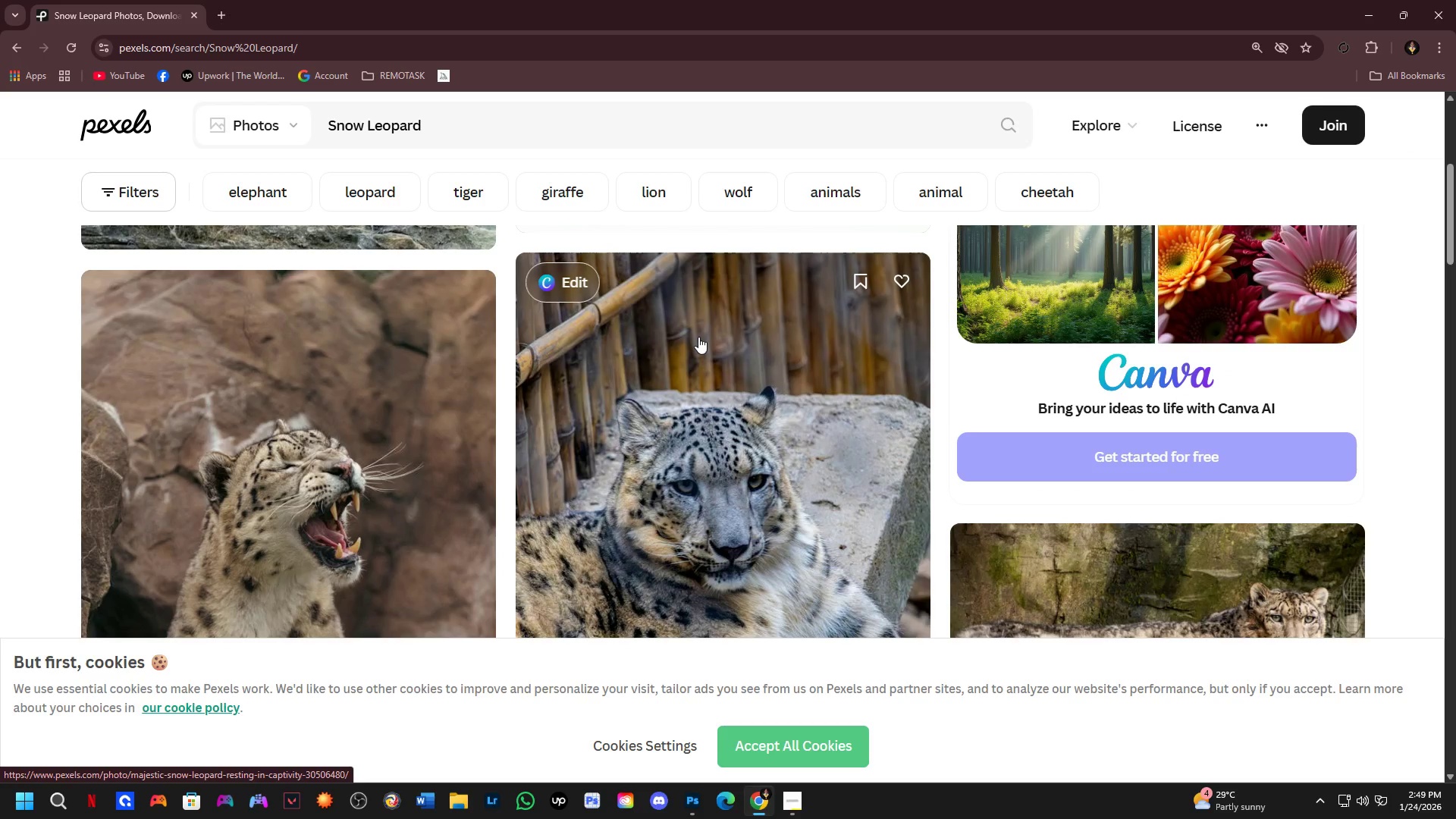 
scroll: coordinate [698, 337], scroll_direction: down, amount: 7.0
 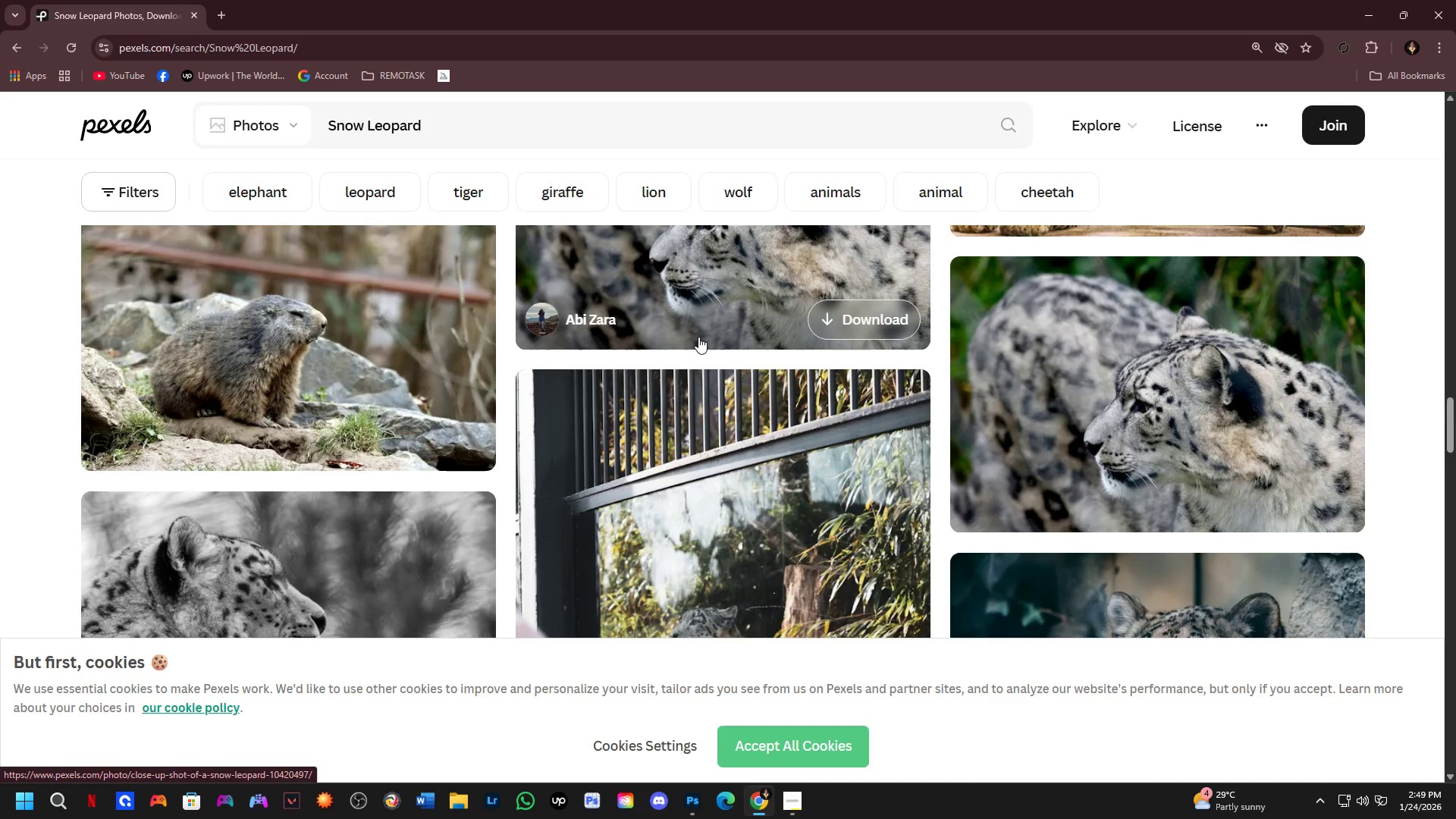 
scroll: coordinate [700, 347], scroll_direction: up, amount: 15.0
 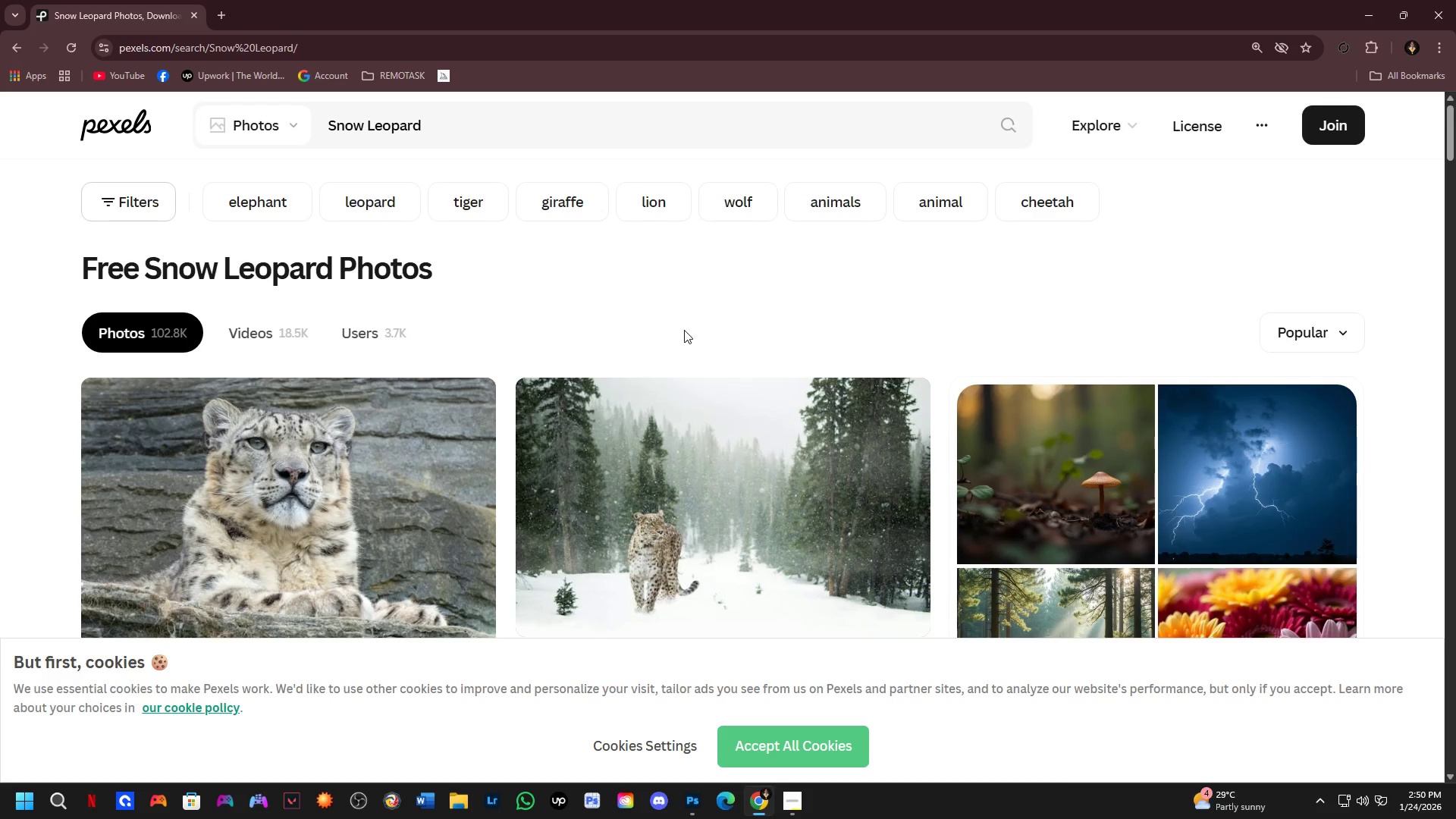 
scroll: coordinate [684, 330], scroll_direction: down, amount: 5.0
 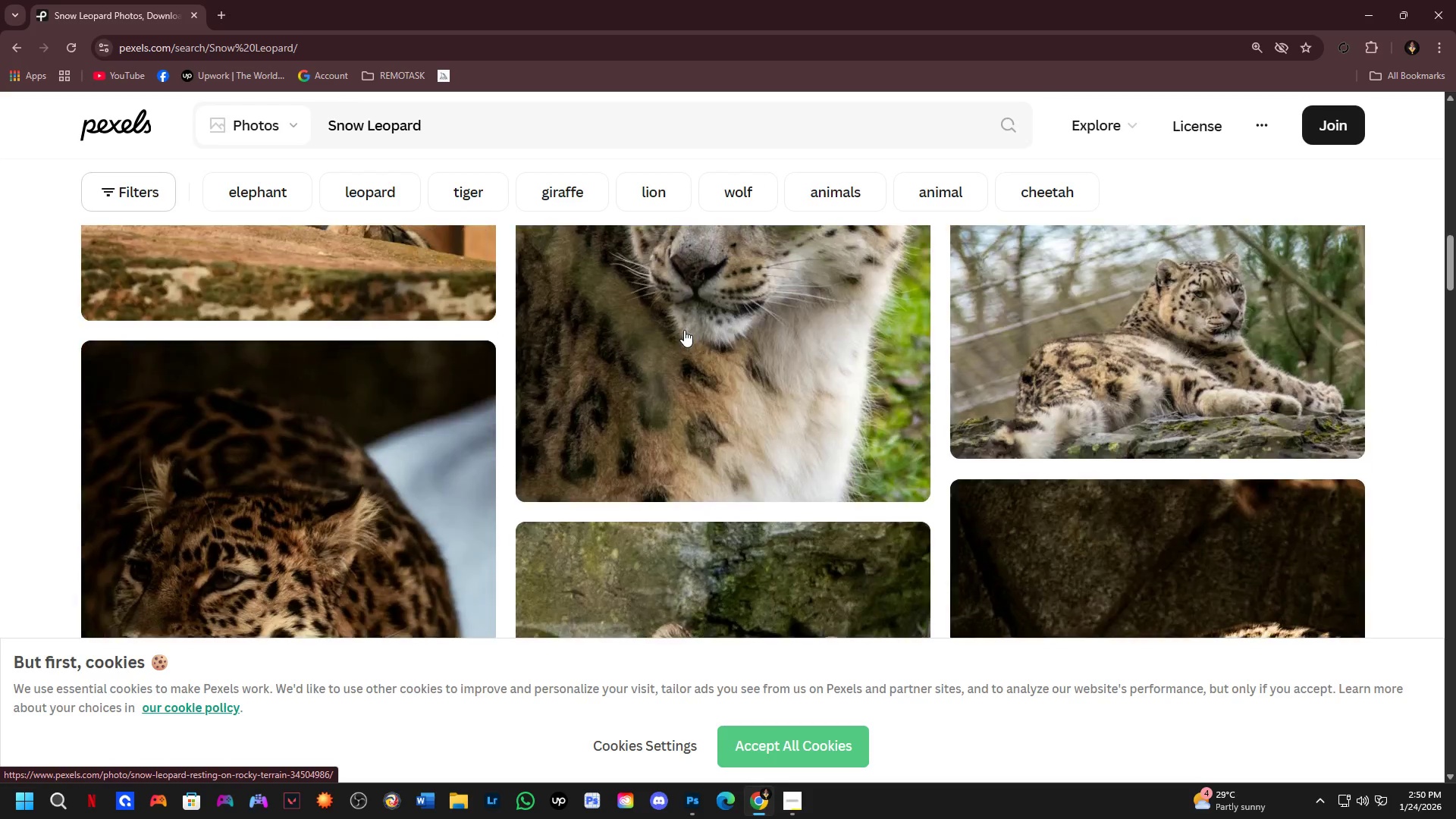 
scroll: coordinate [684, 330], scroll_direction: up, amount: 2.0
 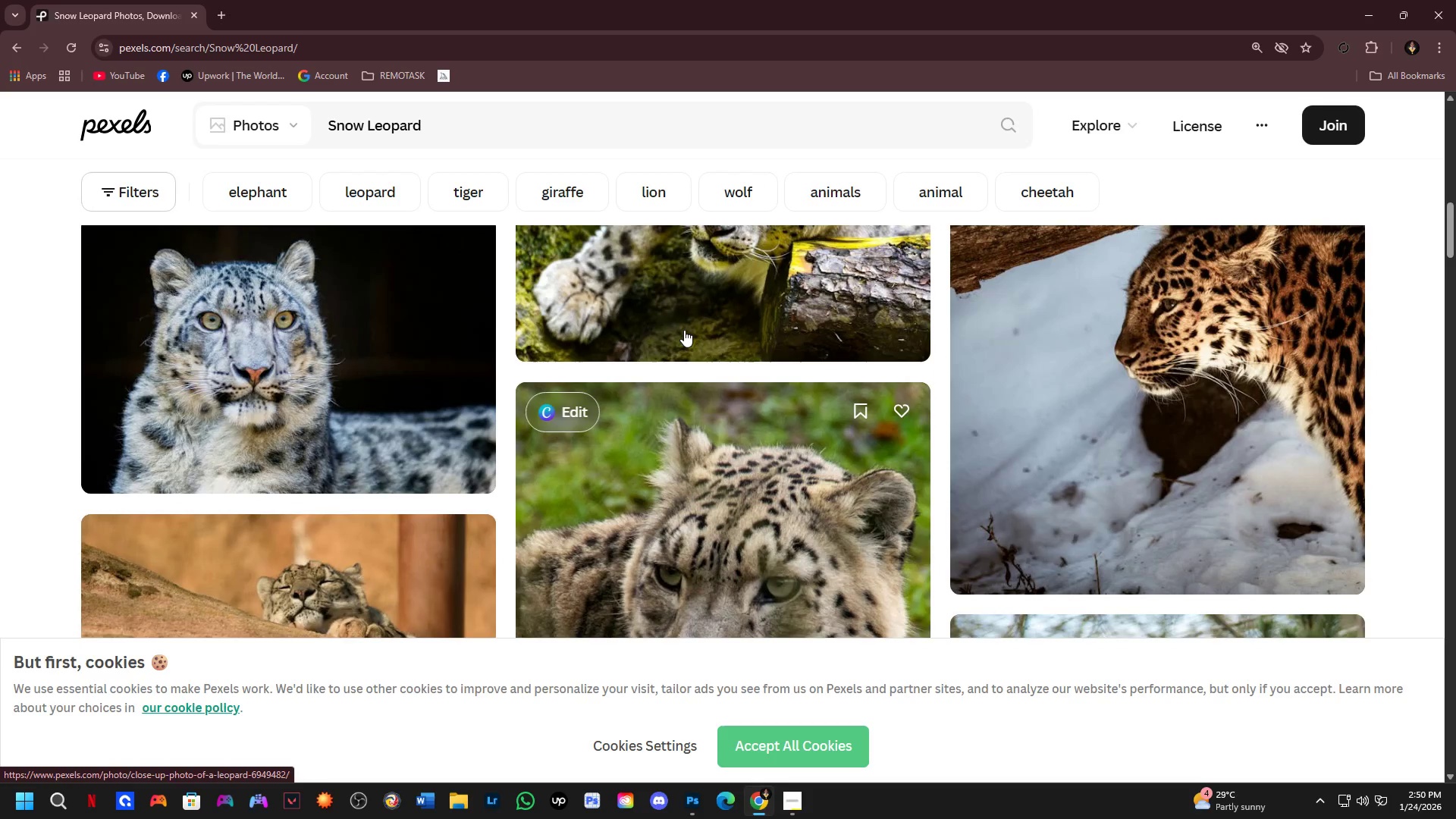 
scroll: coordinate [683, 343], scroll_direction: down, amount: 4.0
 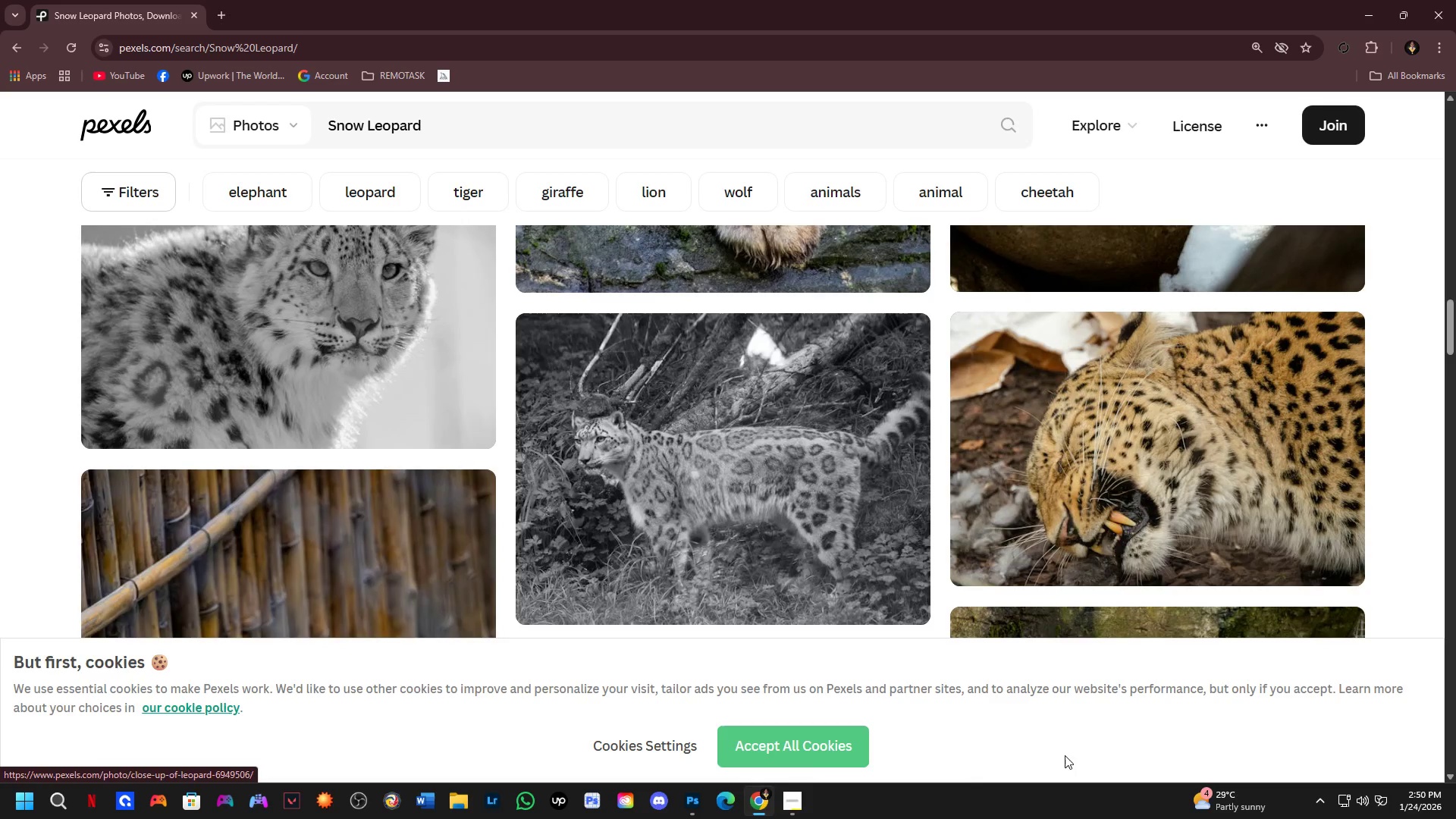 
left_click([802, 744])
 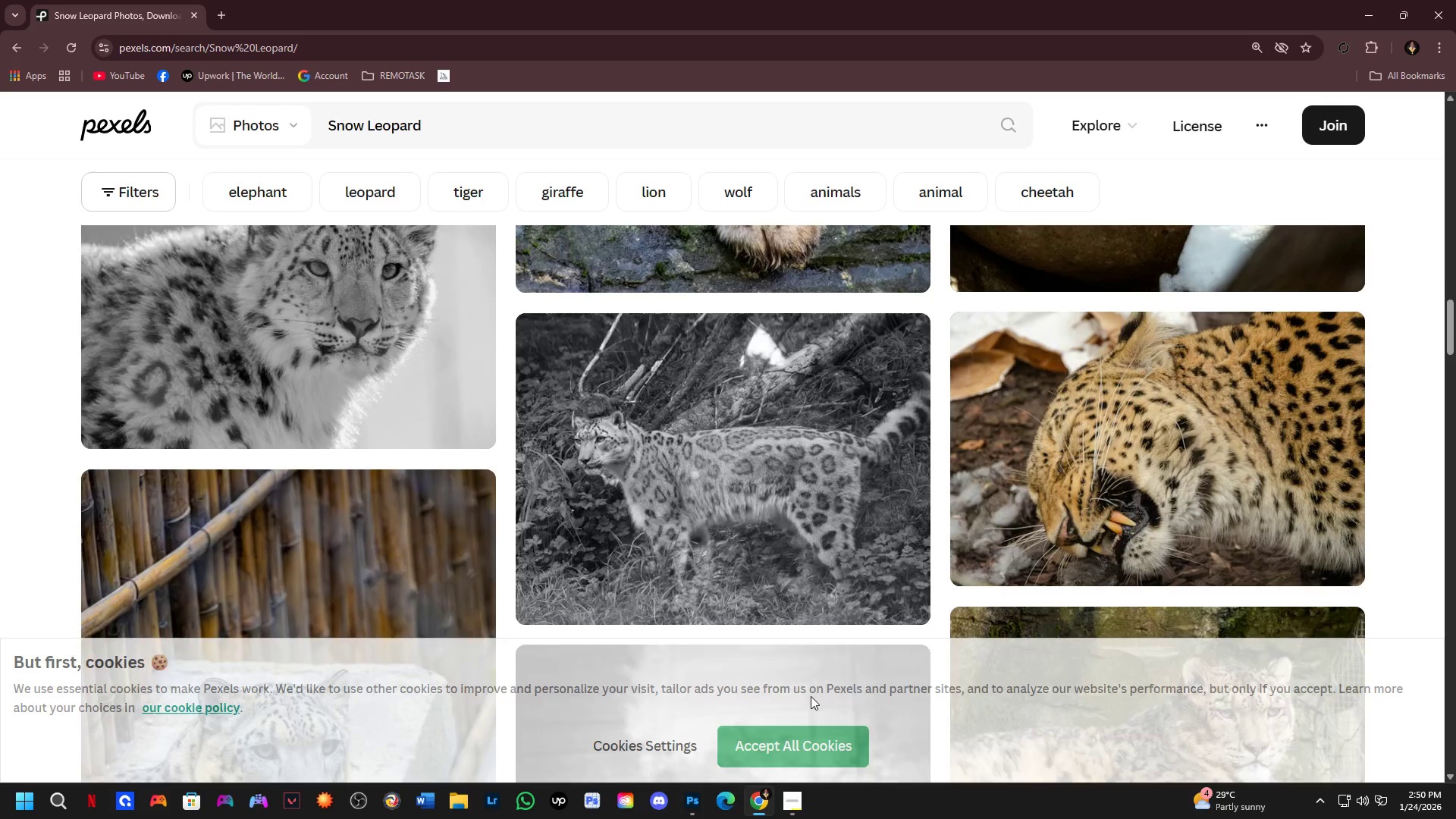 
scroll: coordinate [801, 601], scroll_direction: down, amount: 11.0
 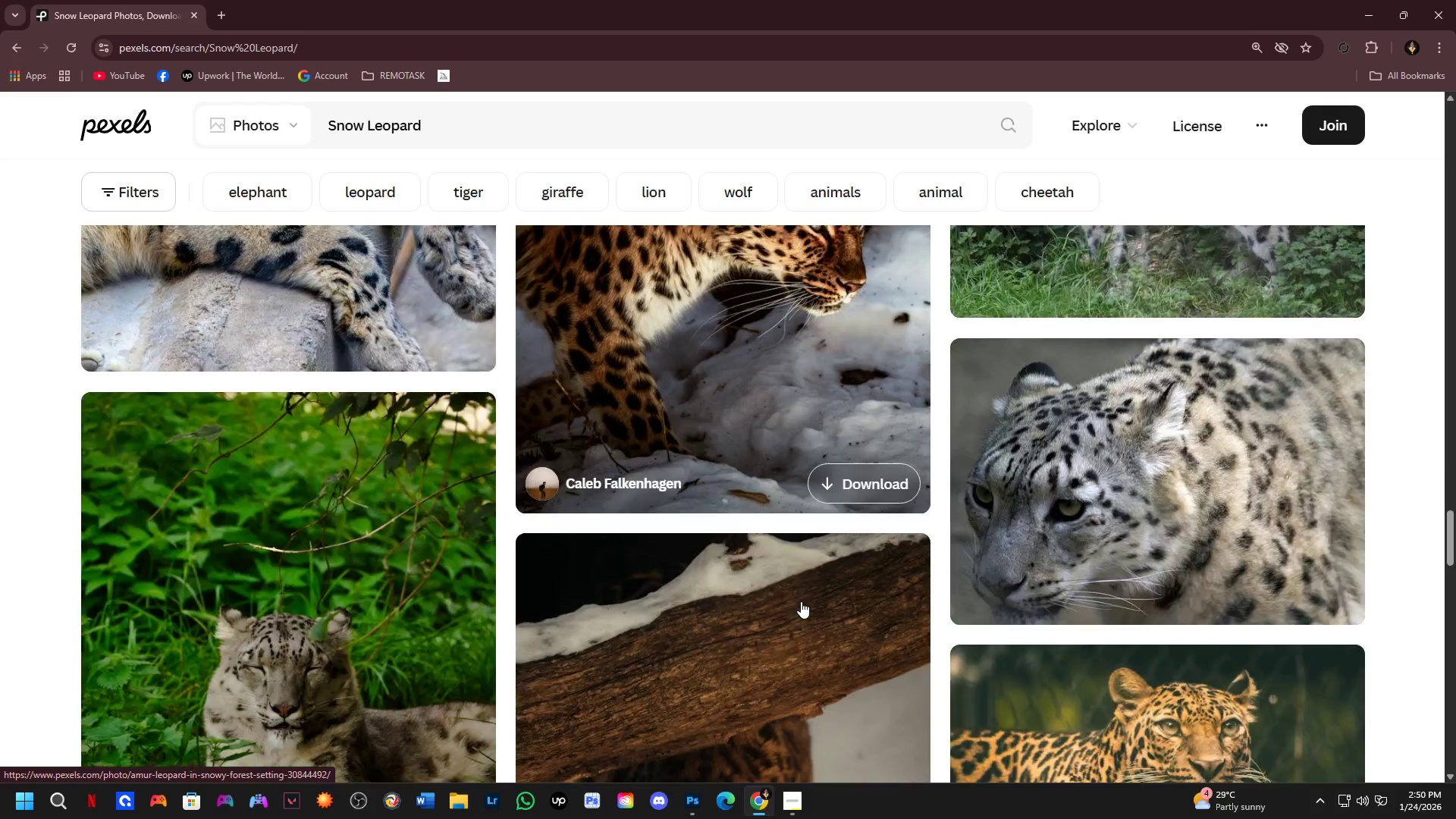 
scroll: coordinate [801, 601], scroll_direction: up, amount: 2.0
 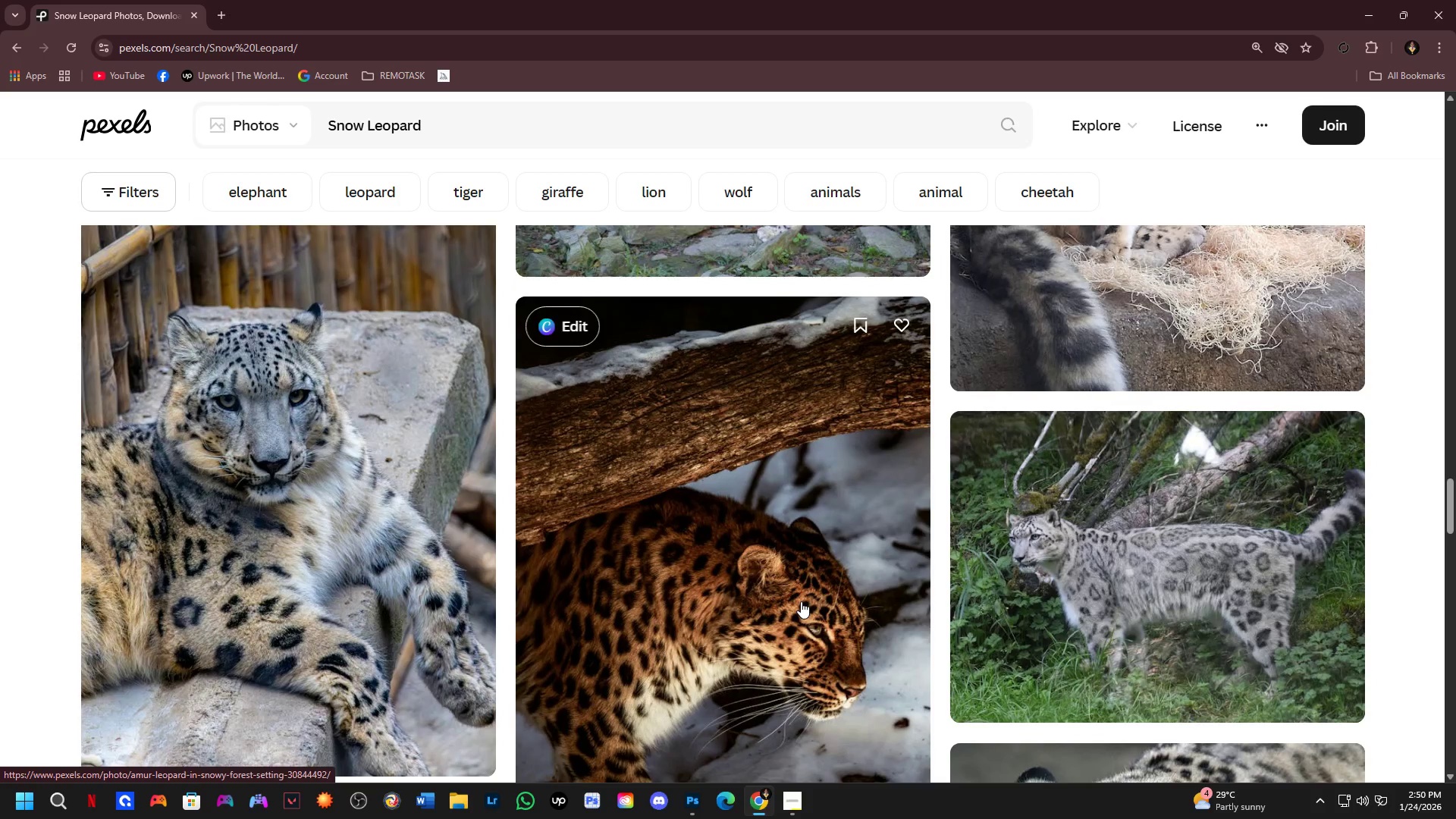 
scroll: coordinate [801, 601], scroll_direction: down, amount: 2.0
 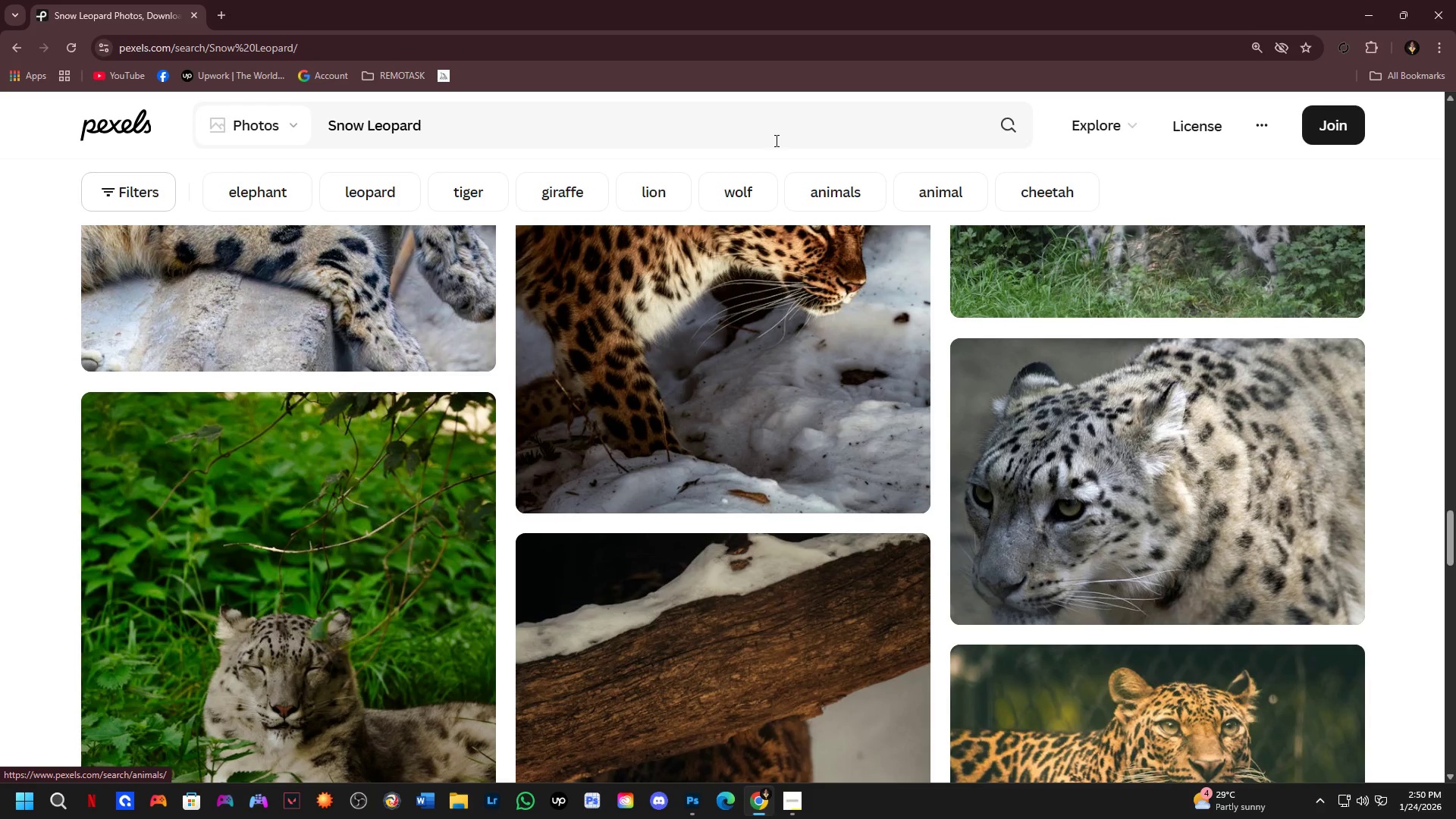 
left_click([788, 362])
 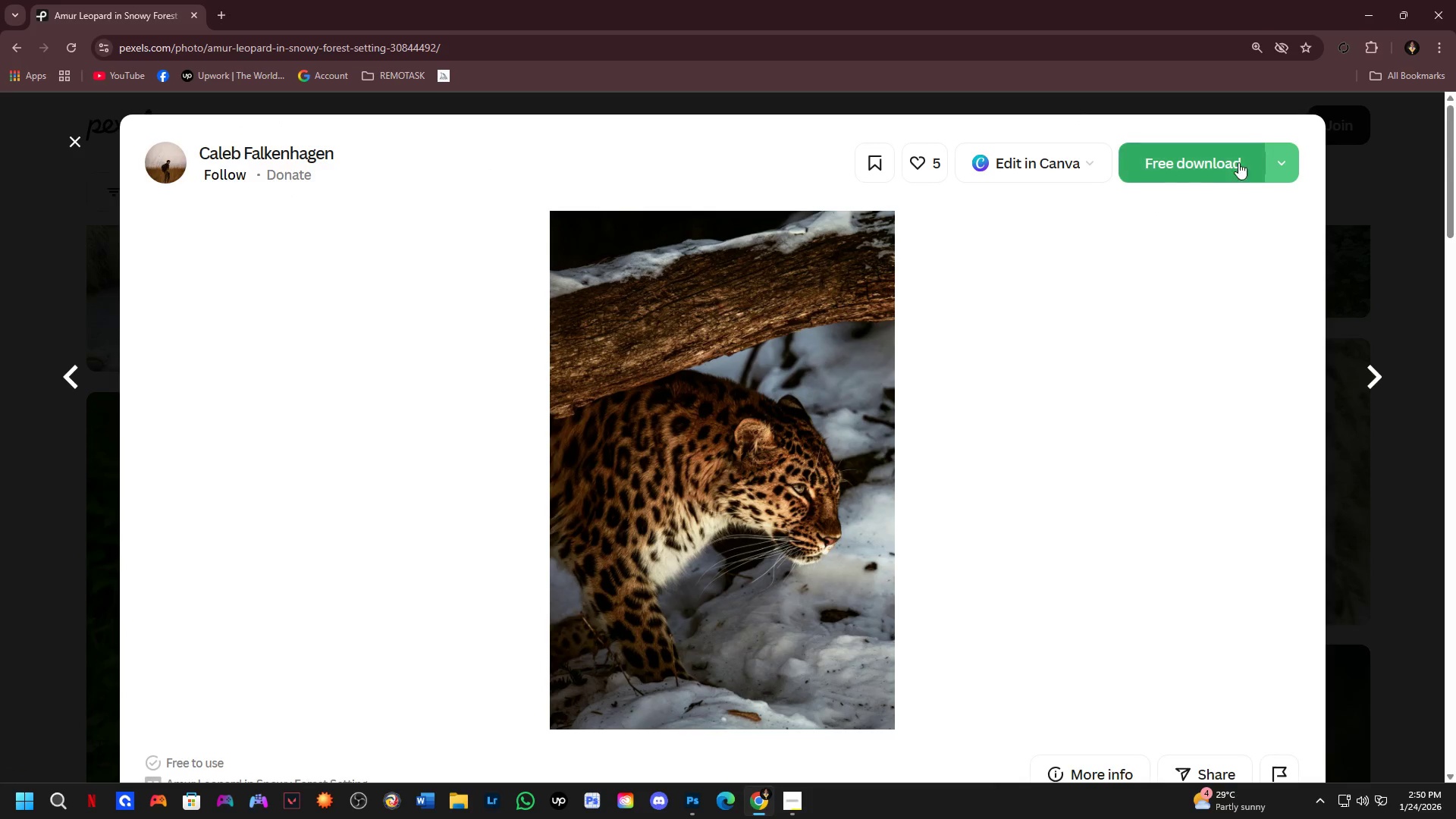 
left_click([1232, 152])
 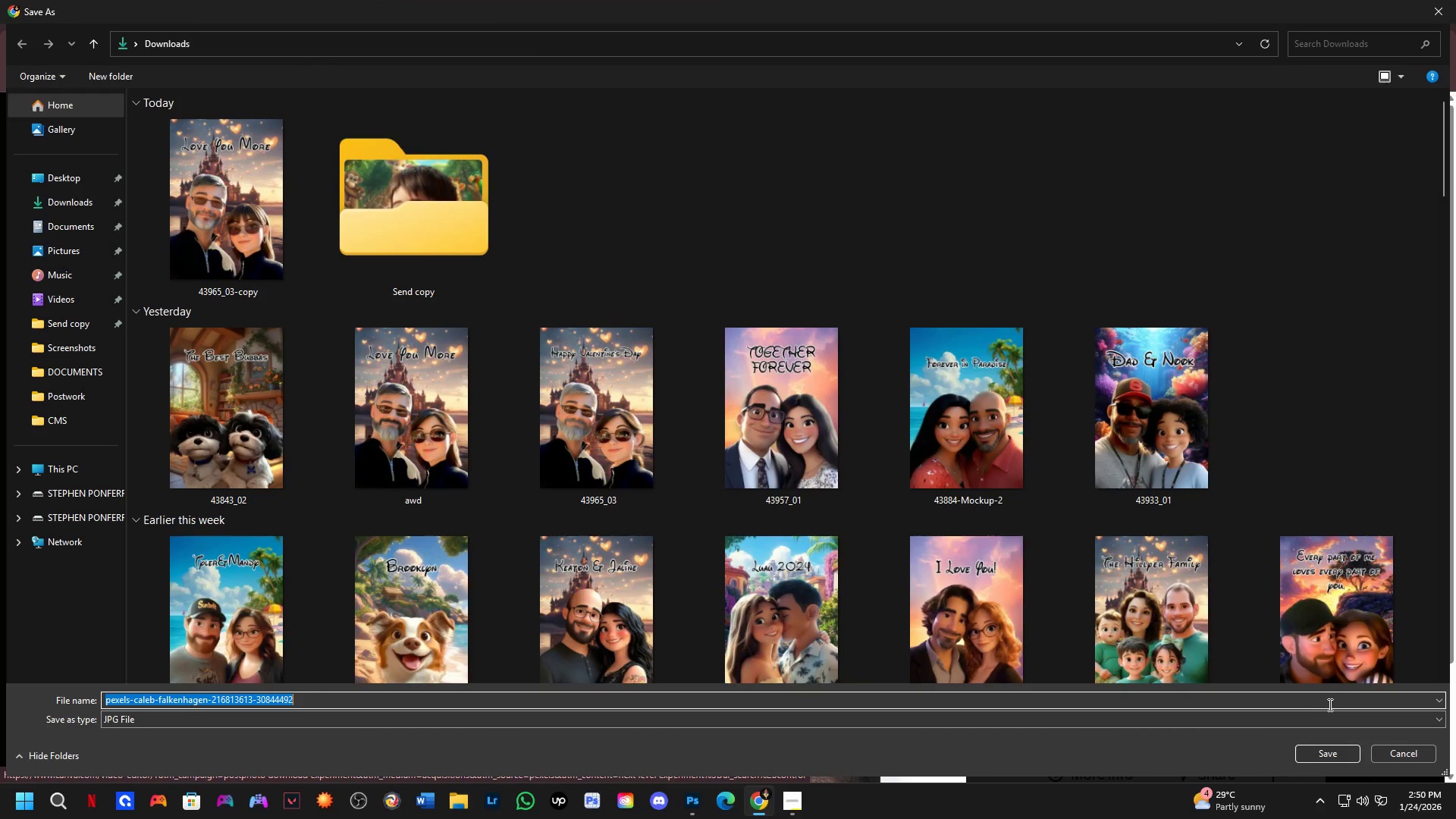 
wait(6.34)
 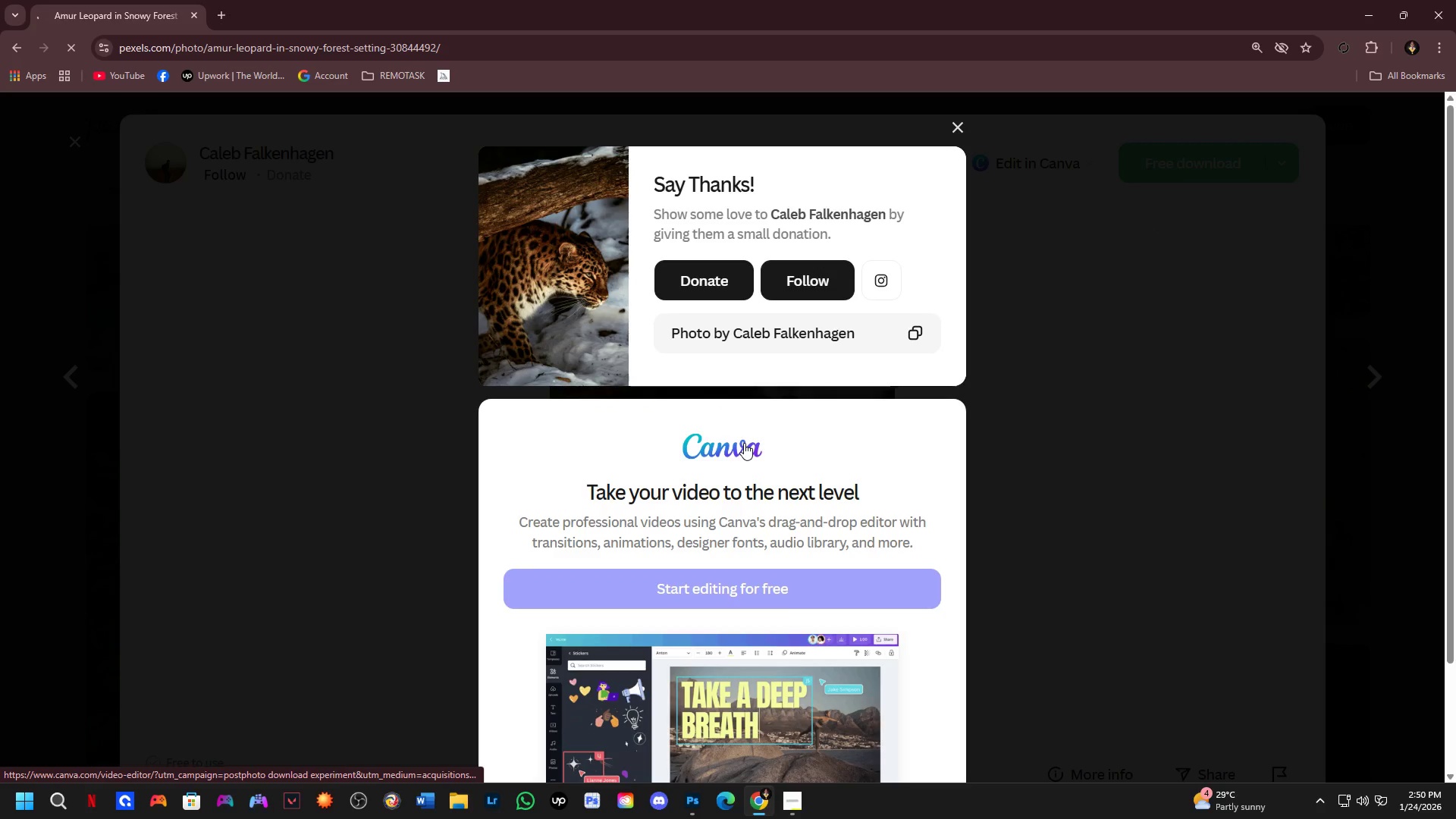 
key(Alt+Tab)
 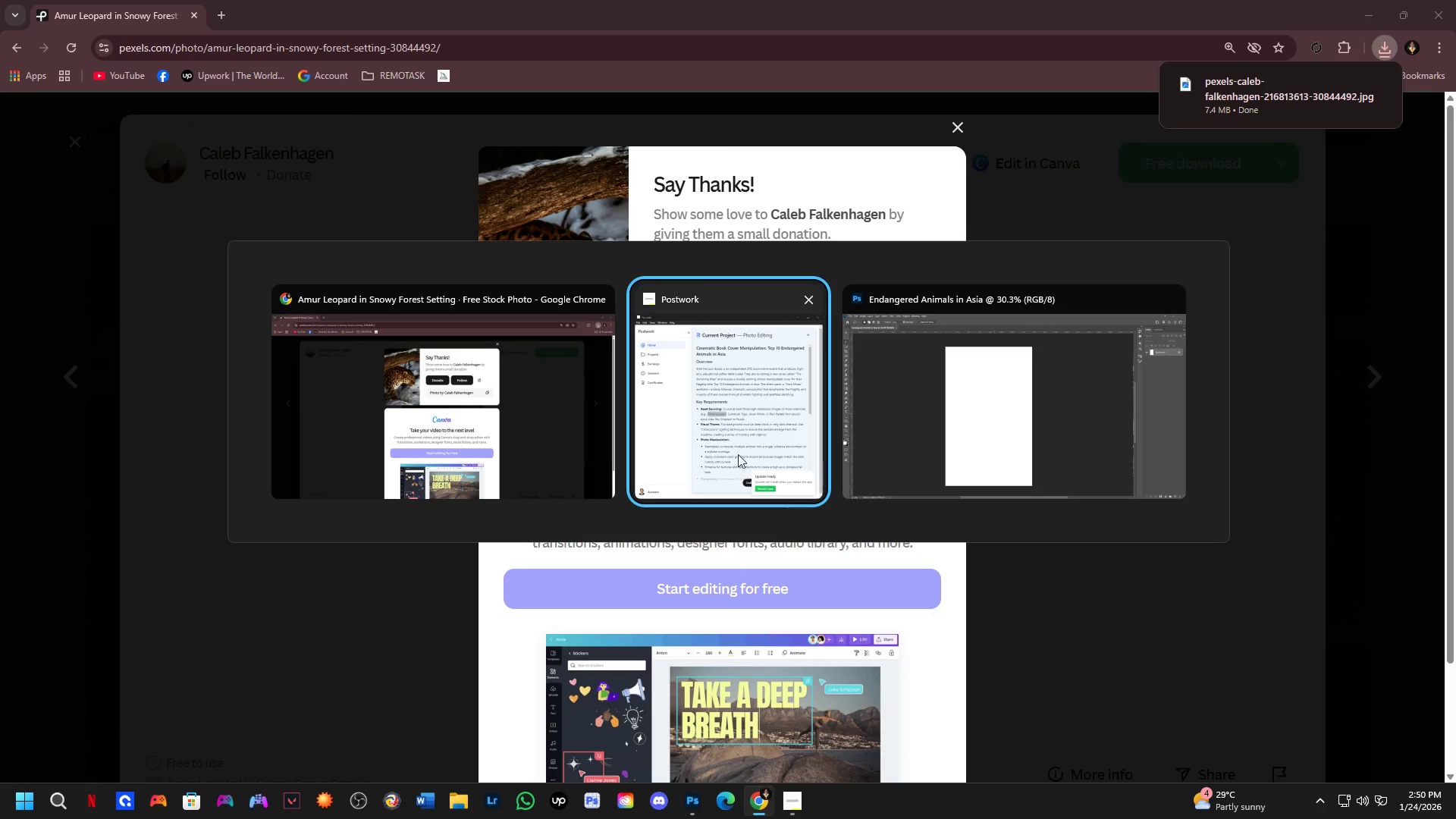 
left_click([736, 433])